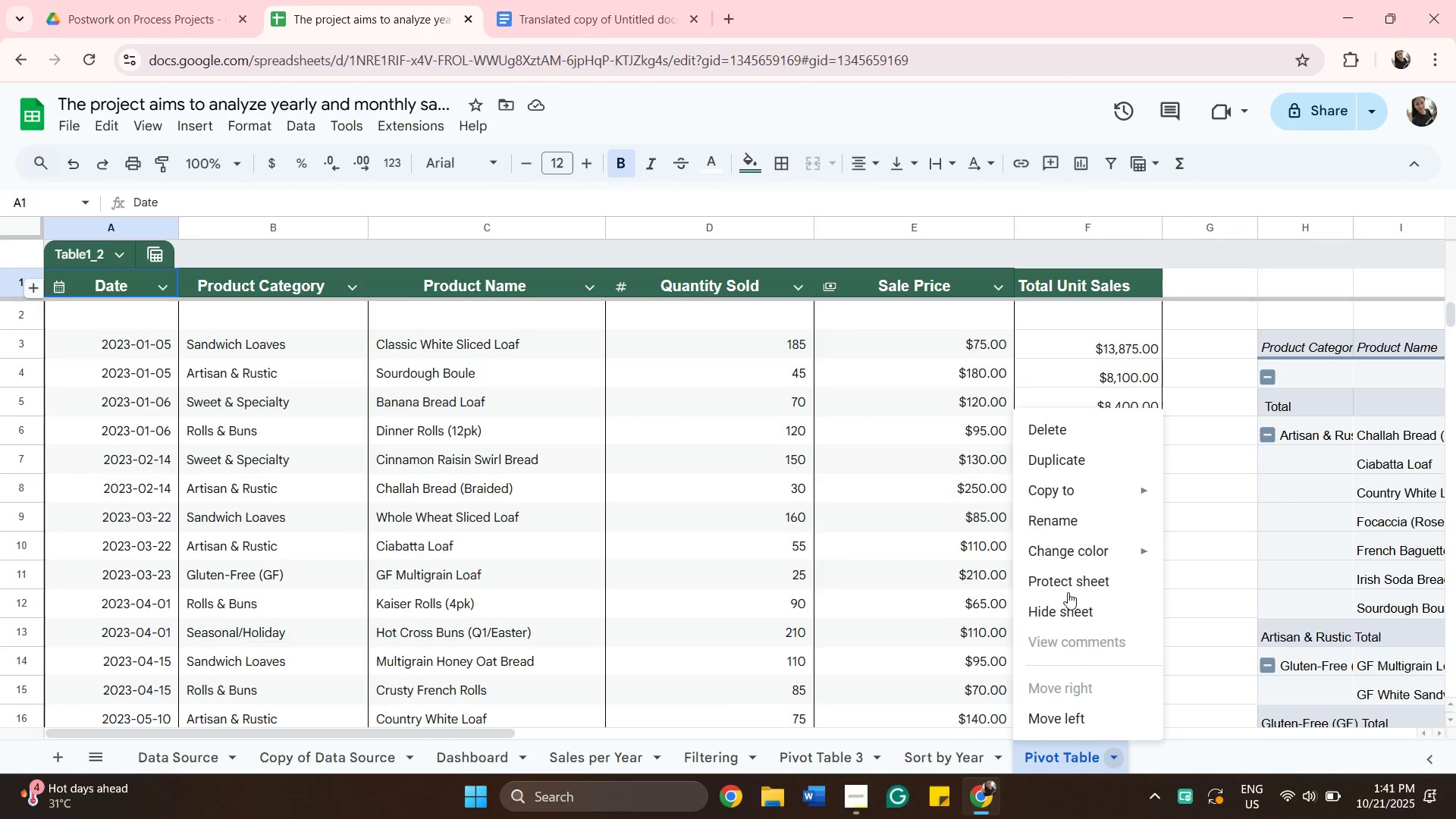 
left_click([1056, 434])
 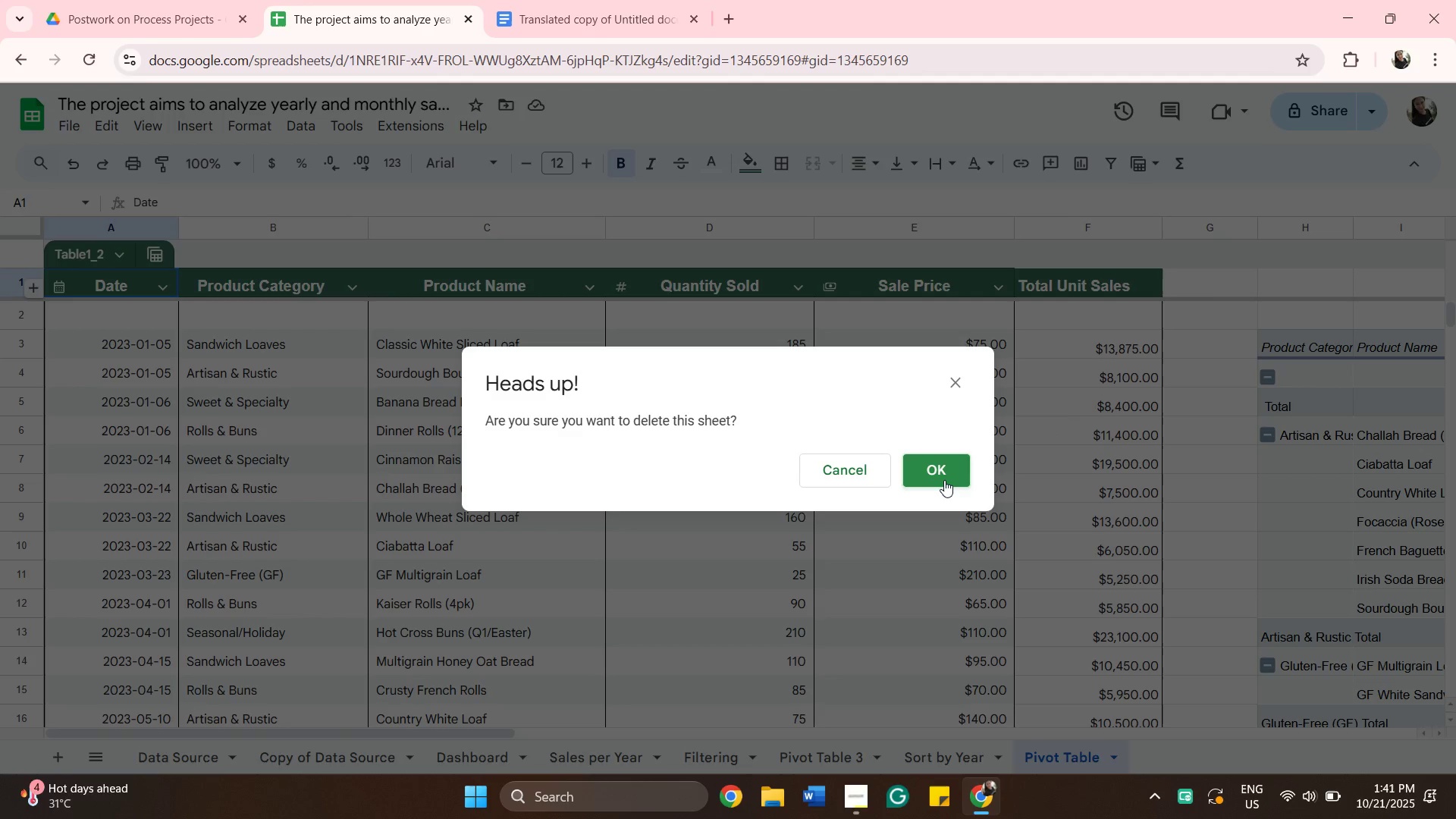 
left_click([944, 478])
 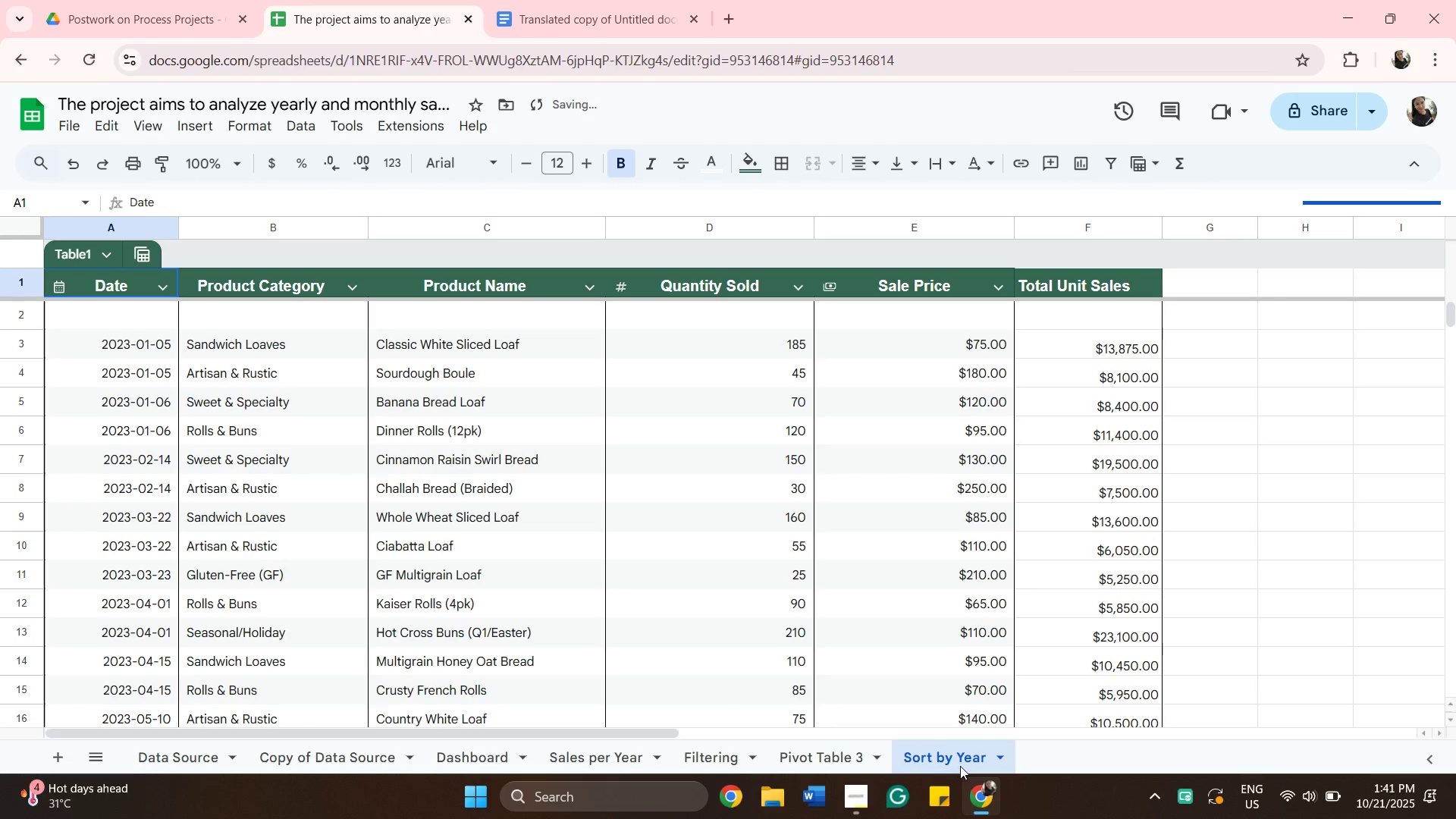 
left_click([959, 764])
 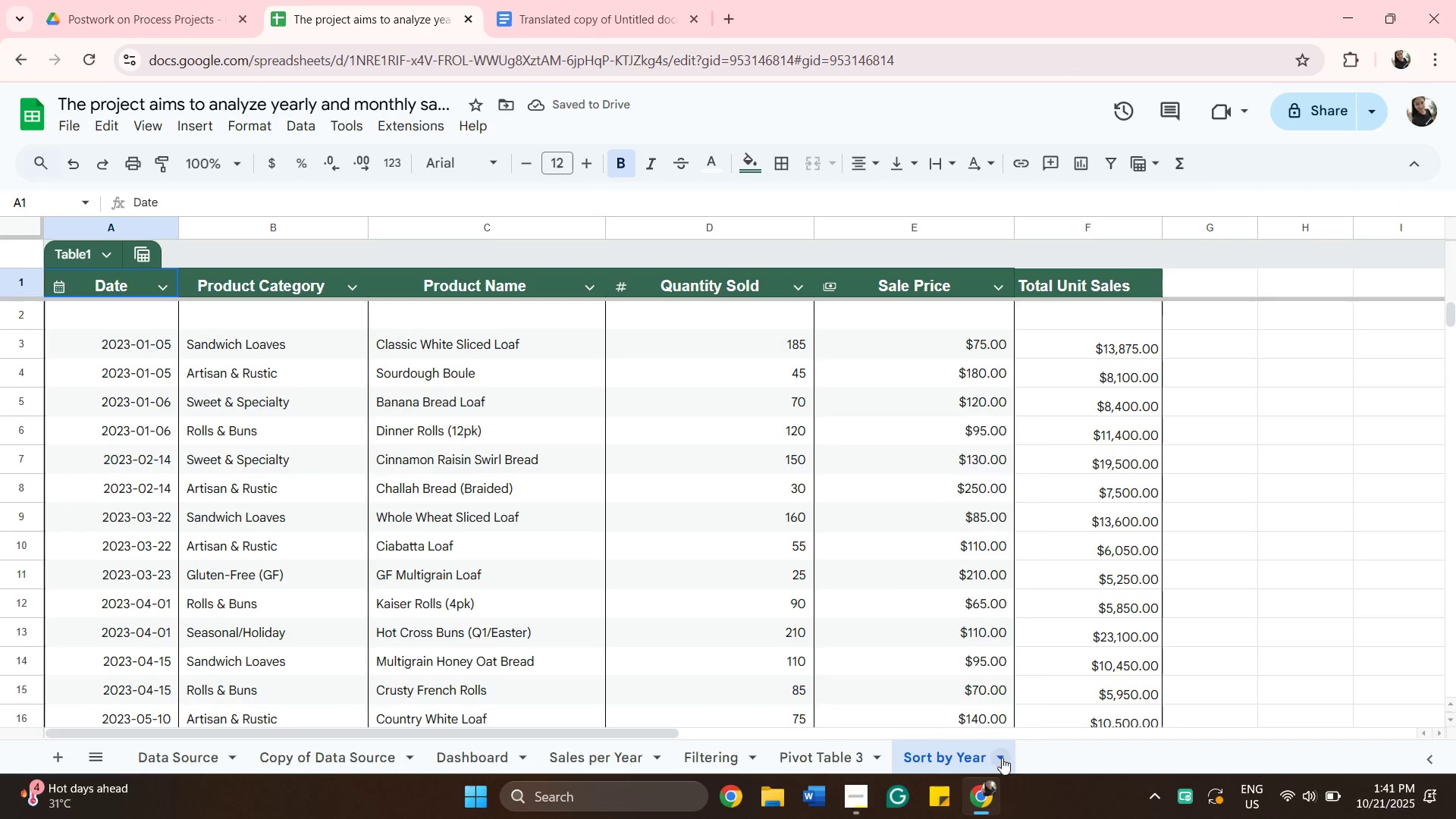 
left_click([1003, 756])
 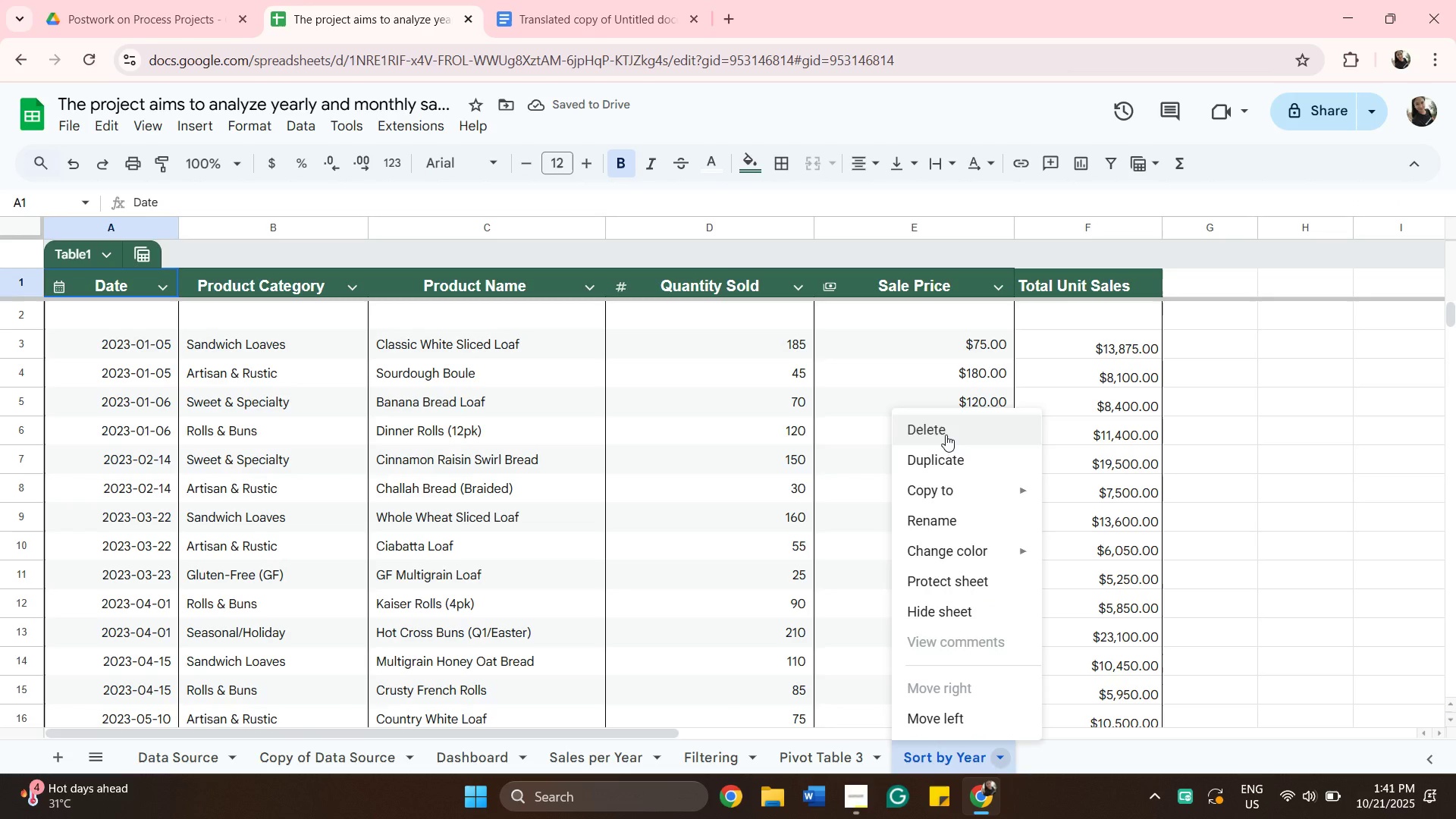 
left_click([946, 433])
 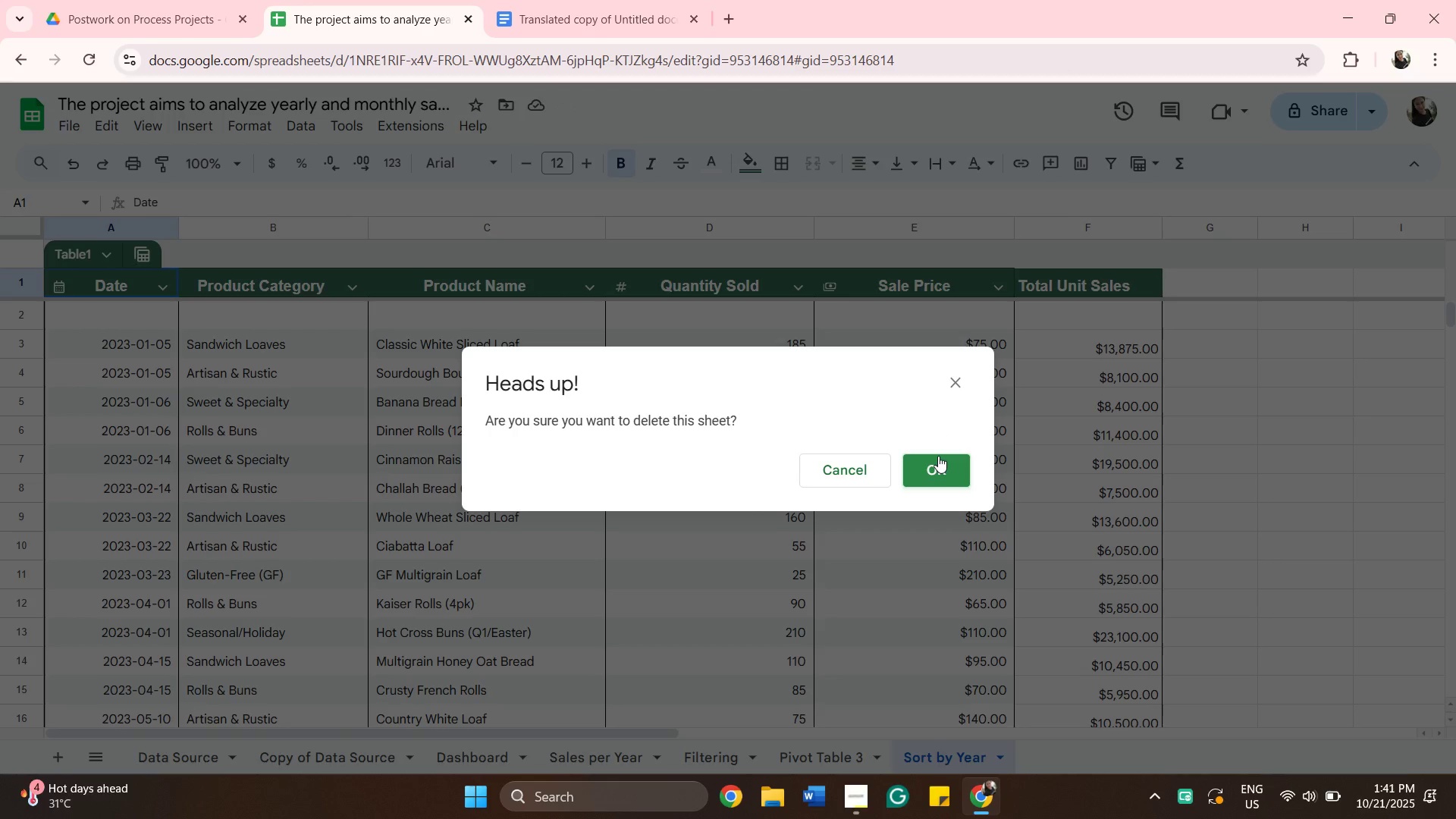 
left_click([938, 456])
 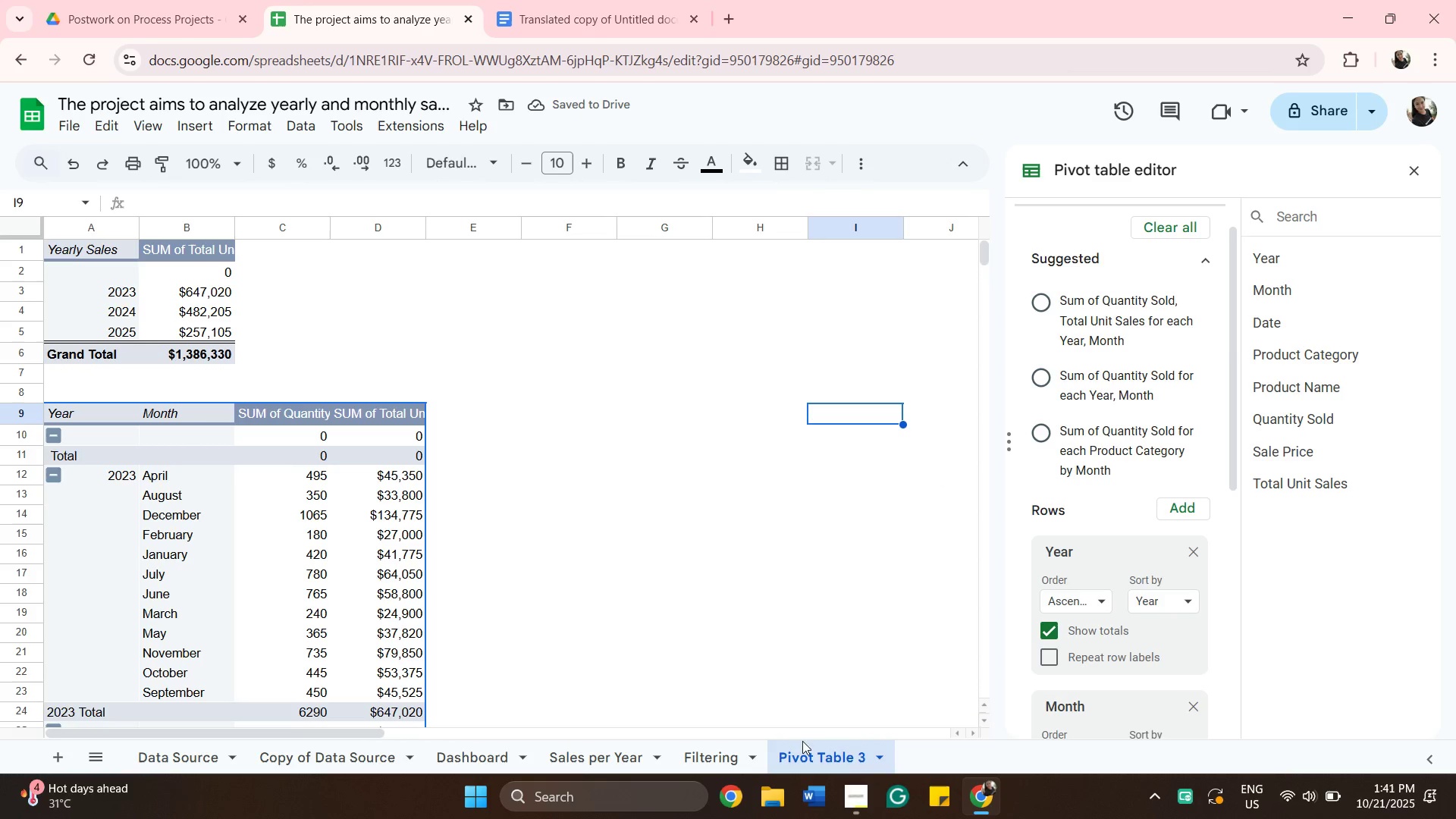 
wait(5.83)
 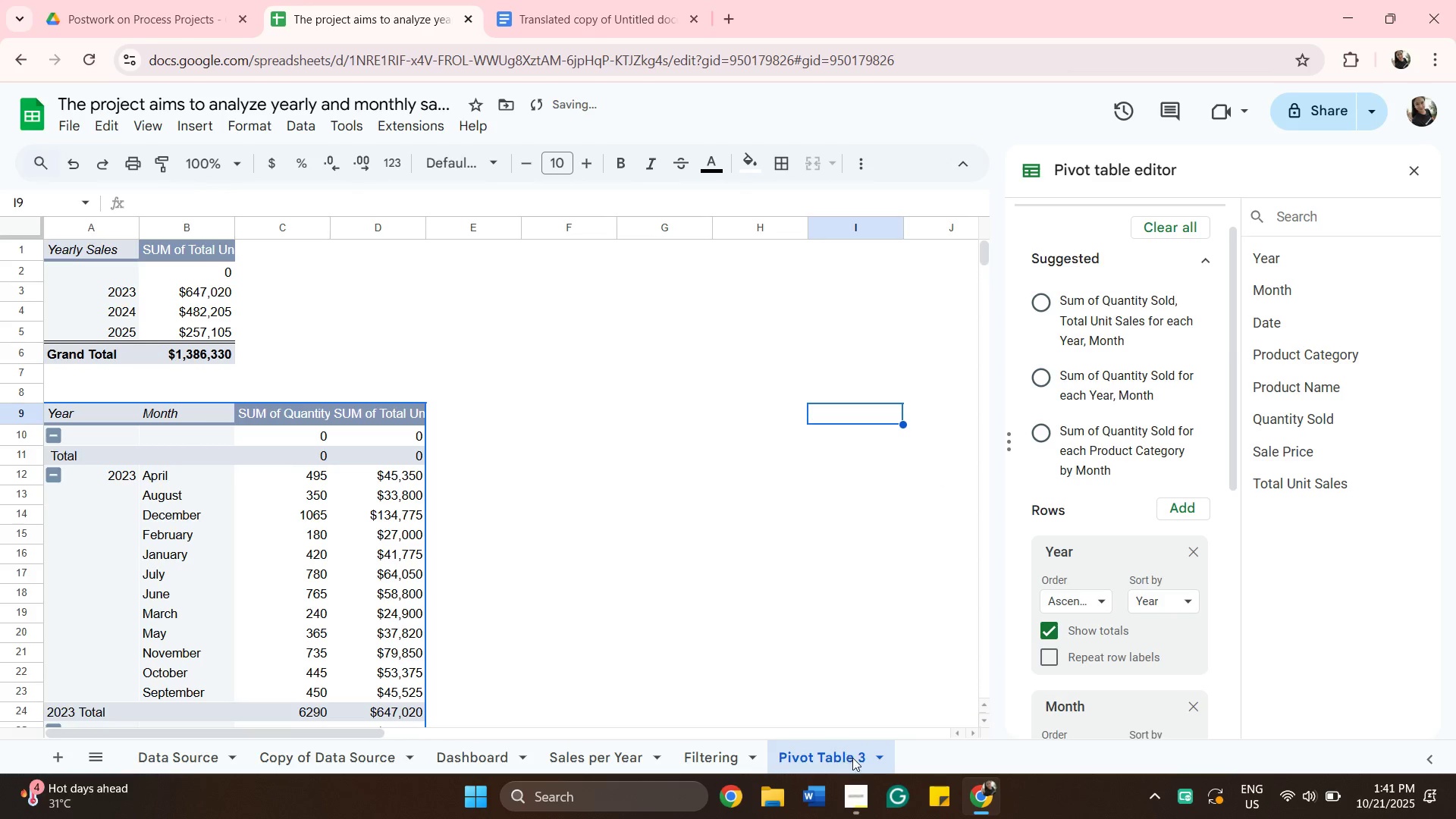 
left_click([754, 748])
 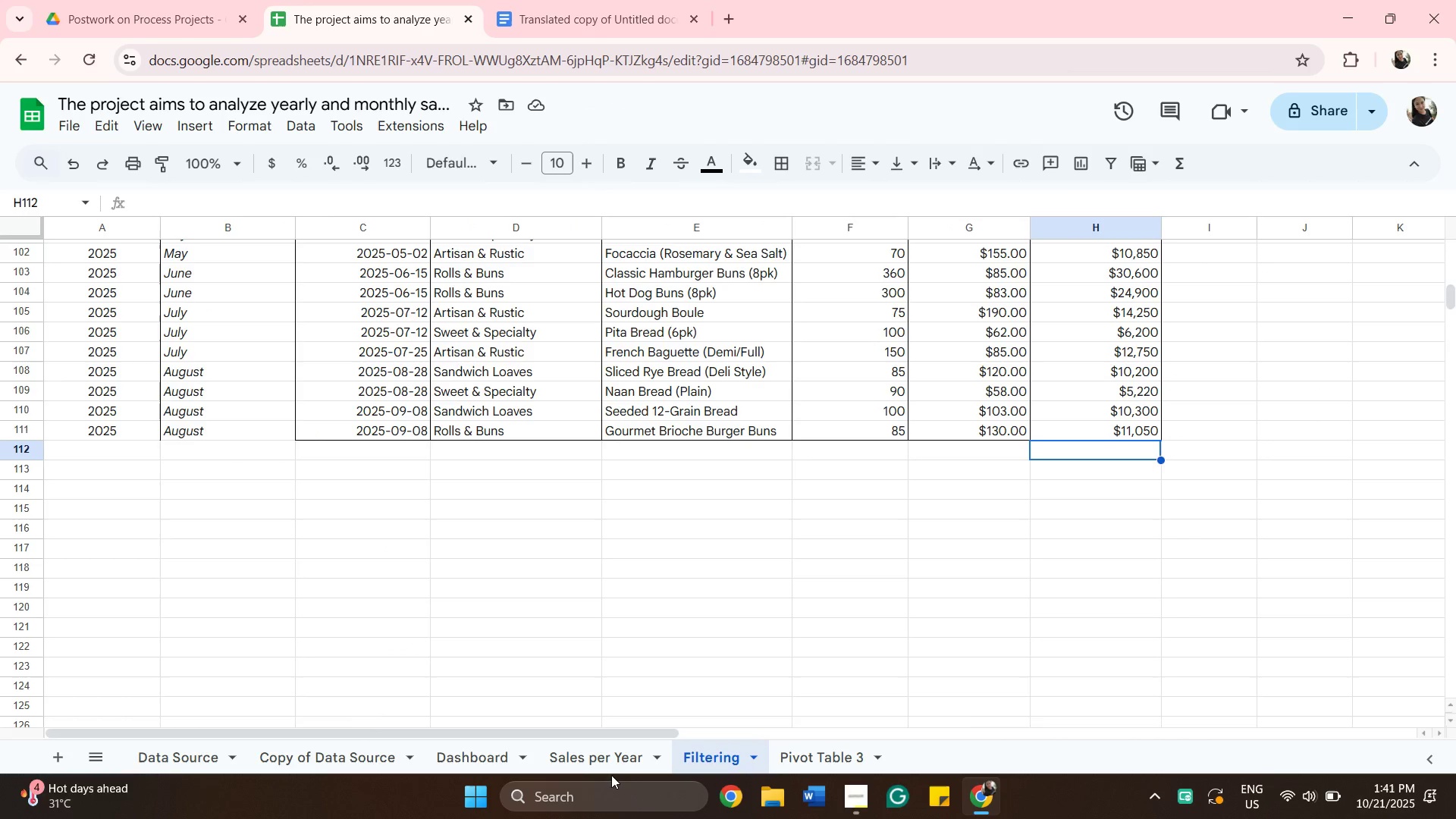 
left_click([611, 759])
 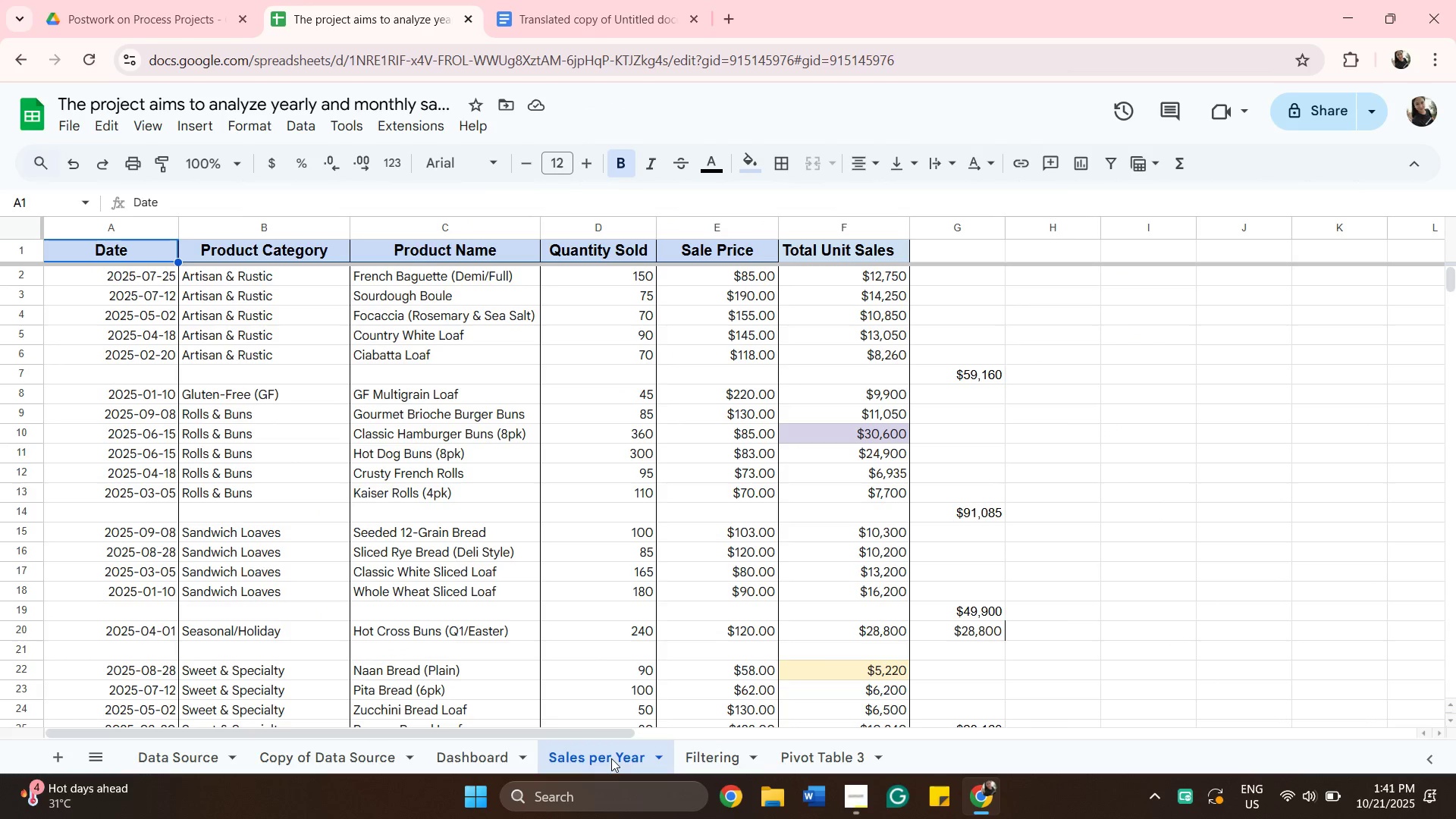 
scroll: coordinate [770, 595], scroll_direction: down, amount: 24.0
 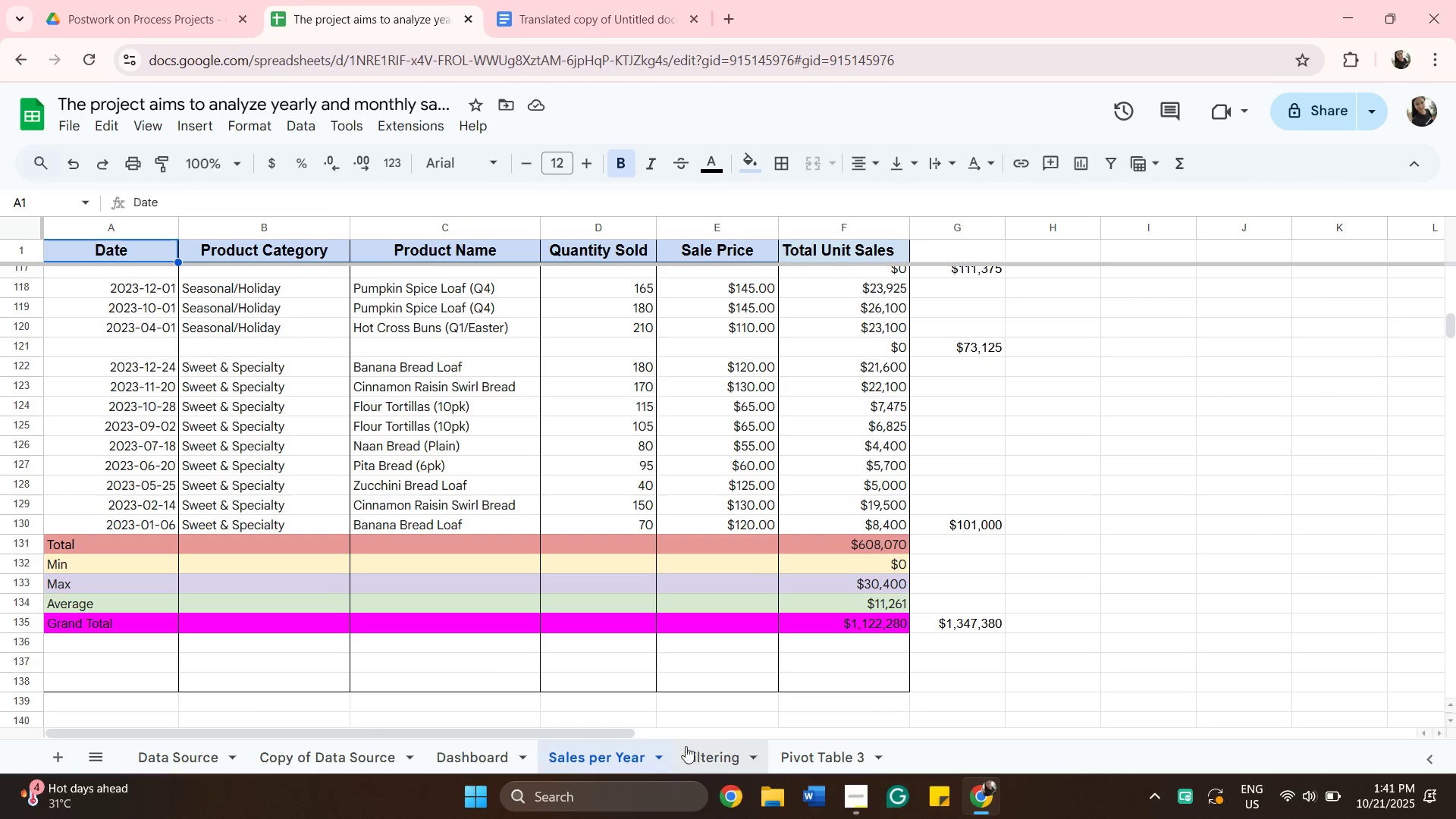 
left_click([649, 759])
 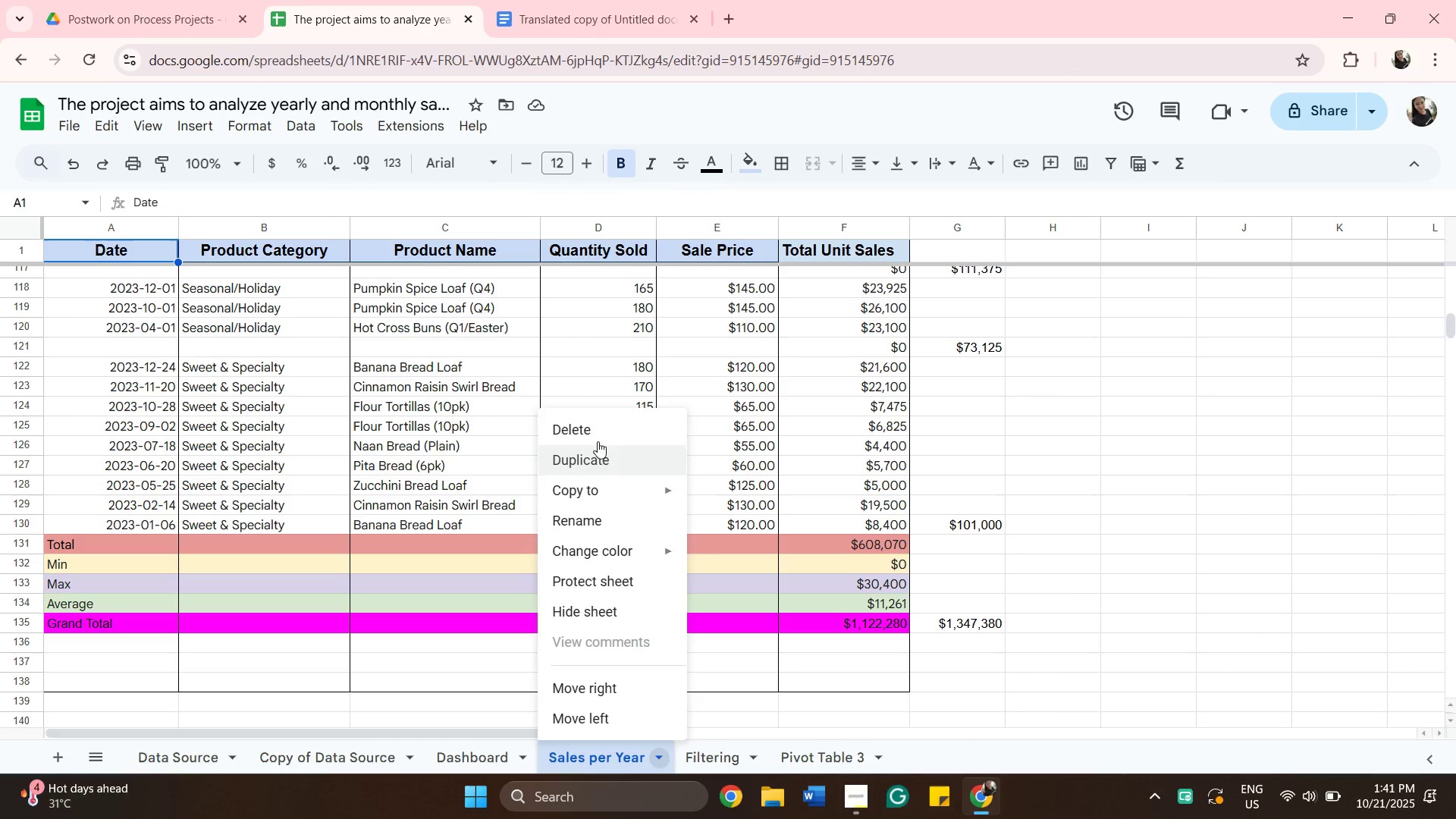 
left_click([598, 432])